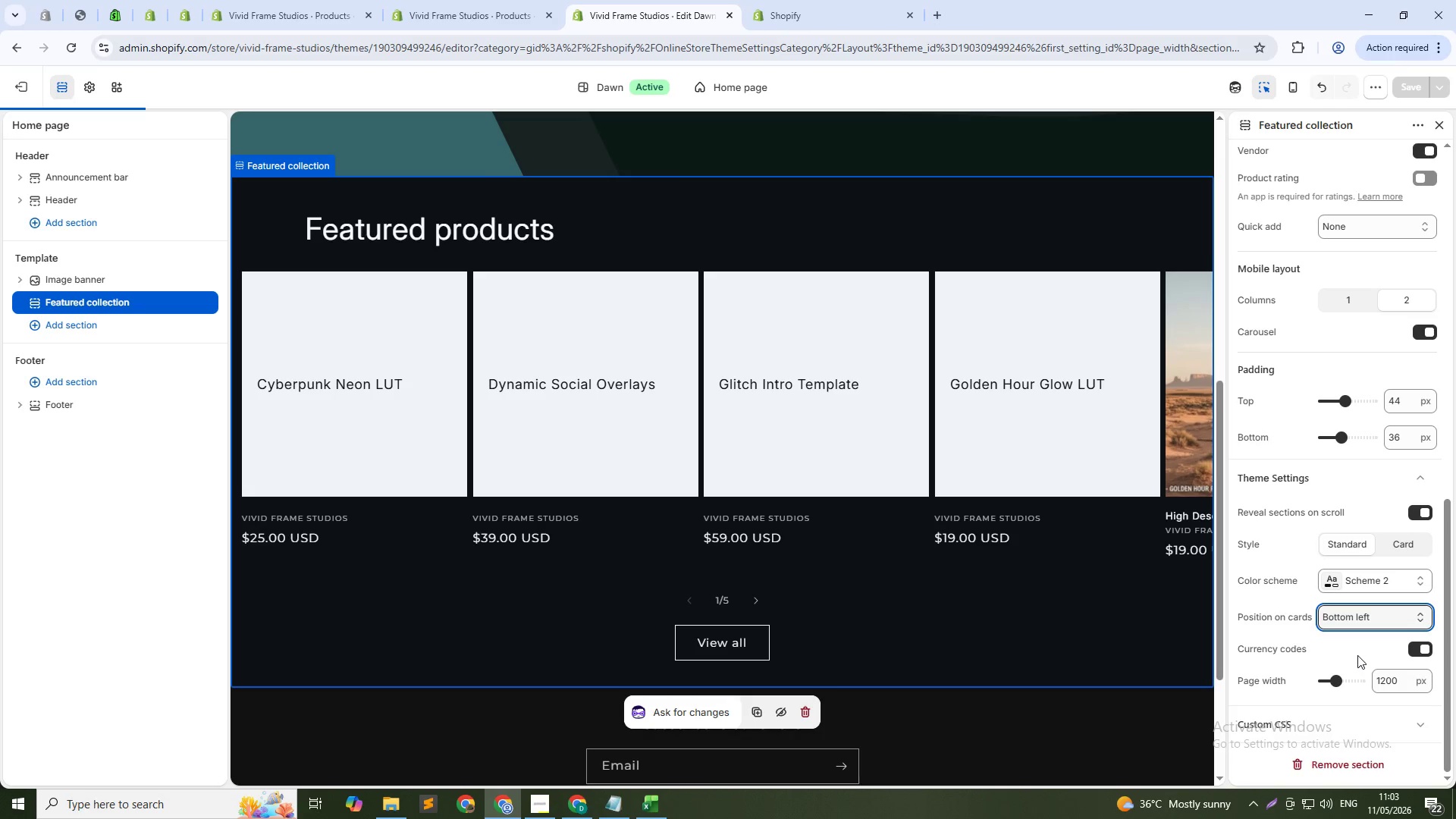 
scroll: coordinate [1351, 646], scroll_direction: down, amount: 3.0
 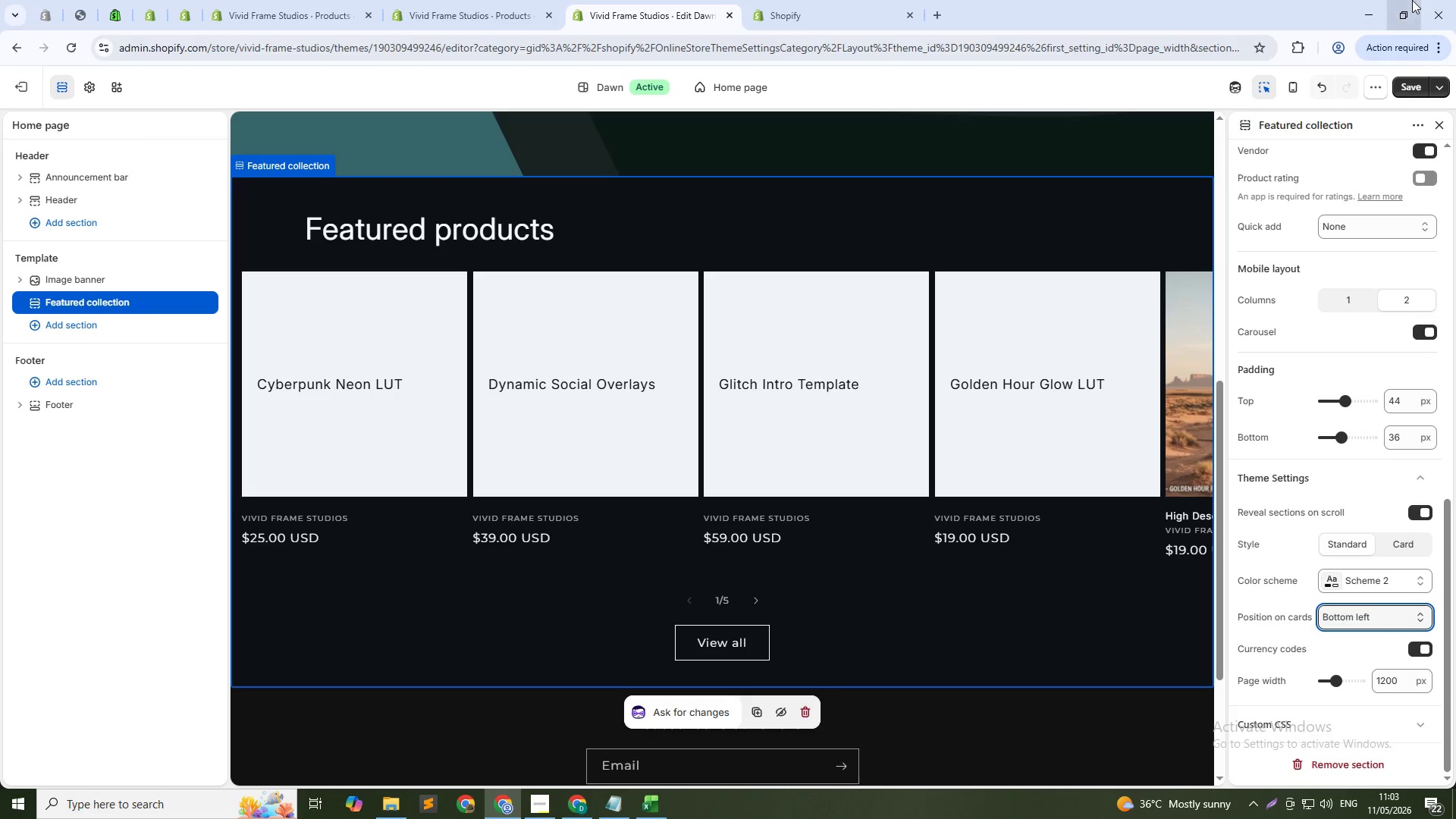 
left_click([1416, 93])
 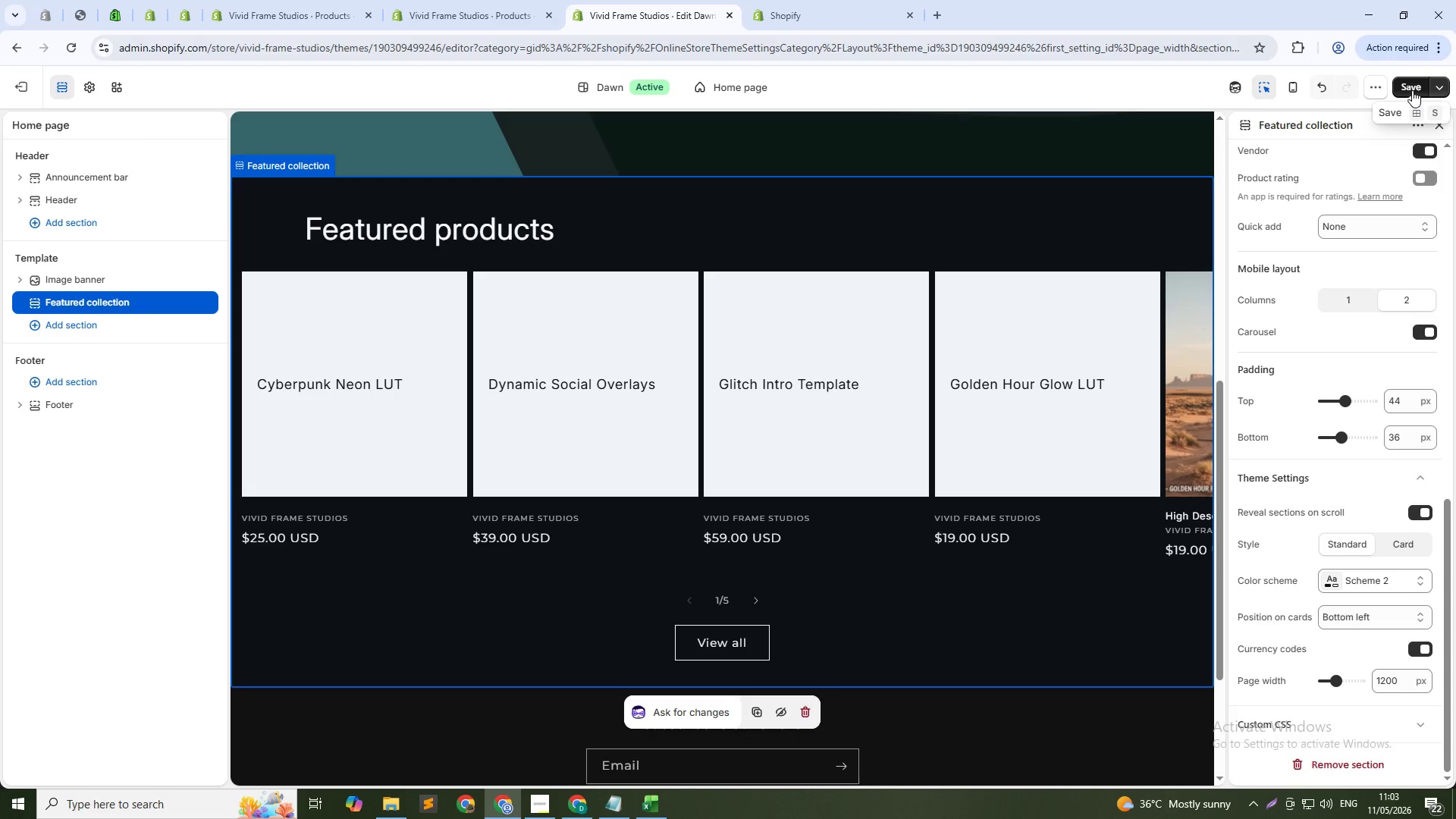 
left_click([1412, 90])
 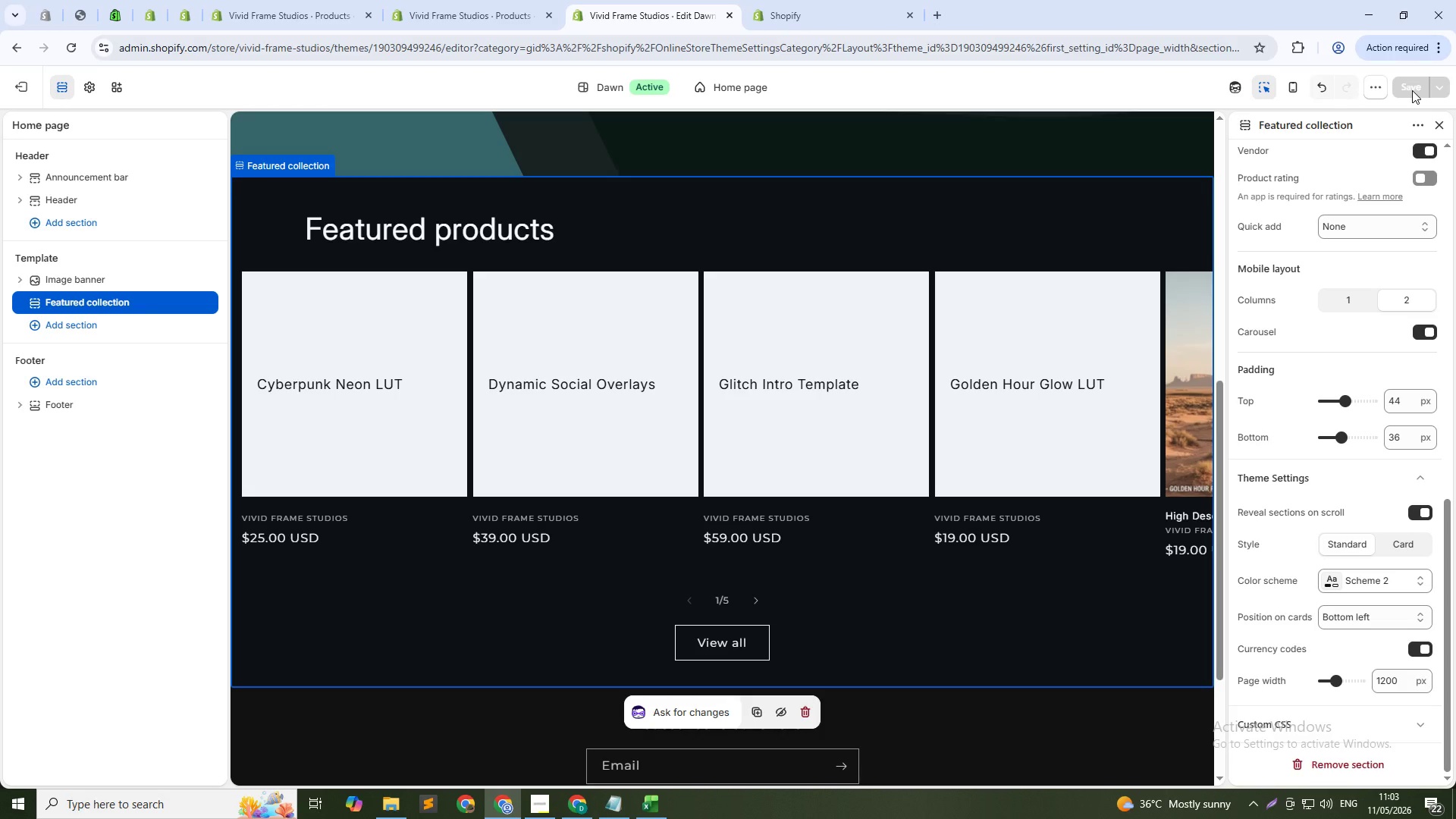 
wait(25.66)
 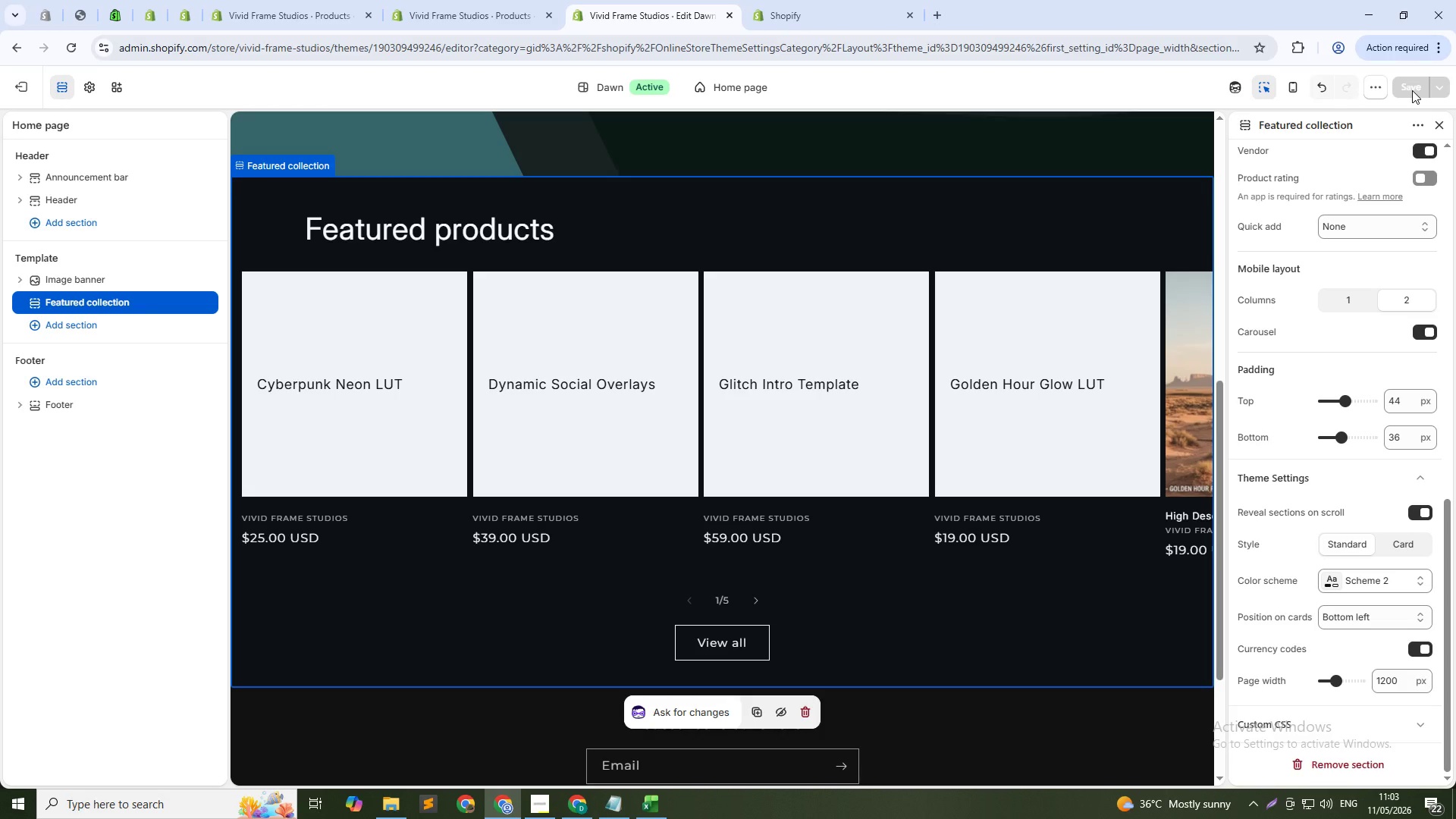 
scroll: coordinate [635, 486], scroll_direction: up, amount: 13.0
 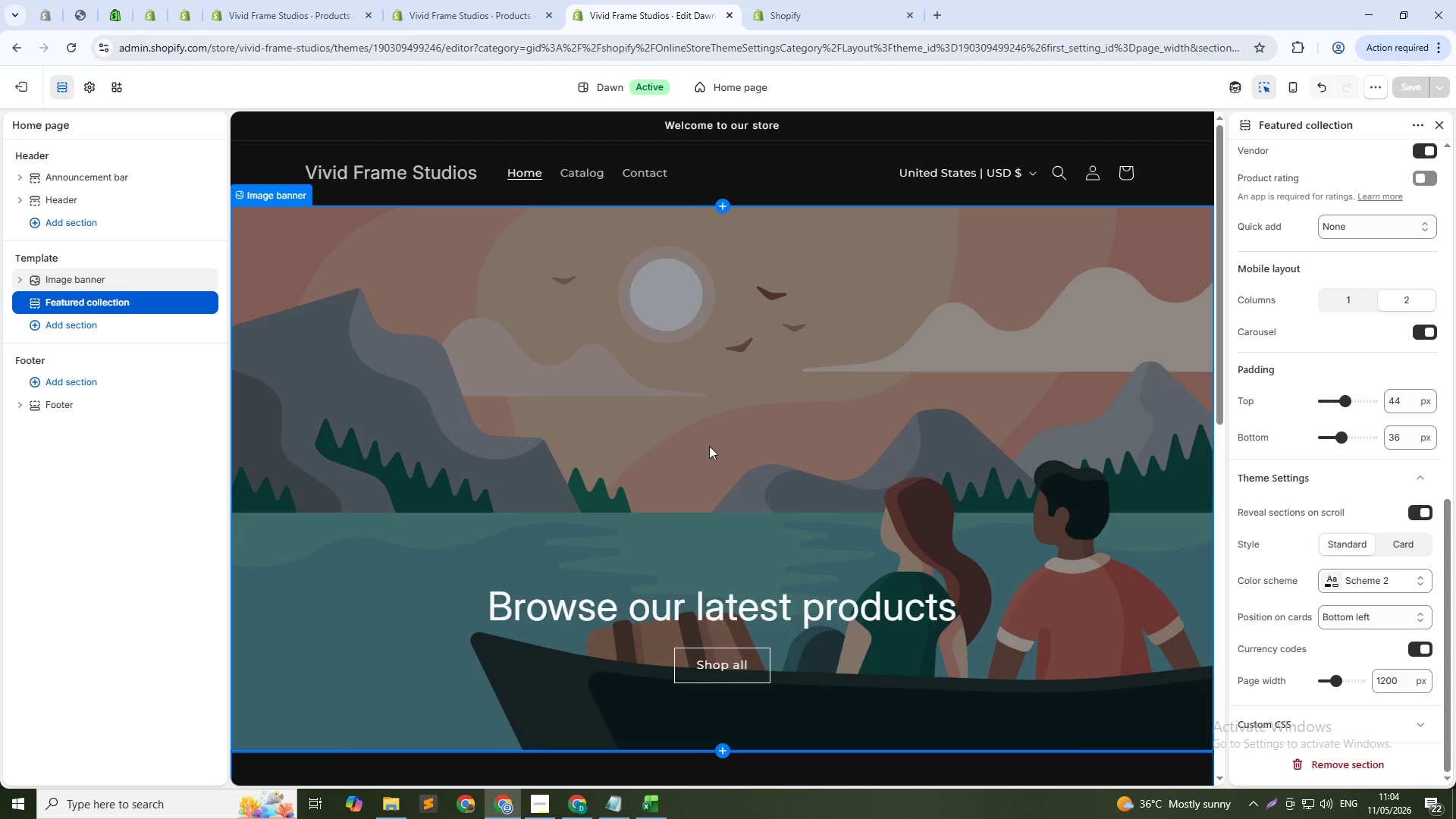 
left_click([712, 438])
 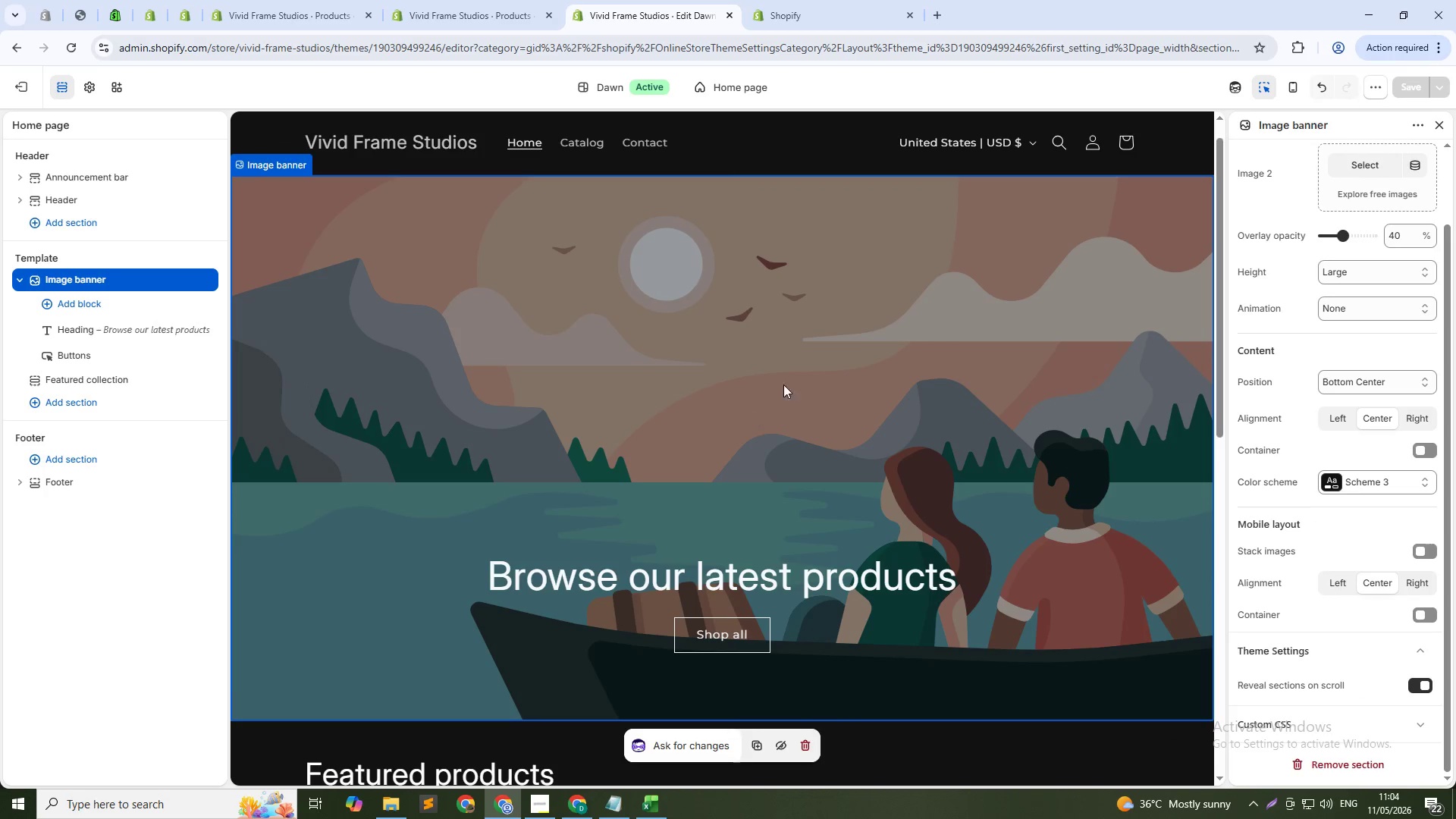 
scroll: coordinate [349, 412], scroll_direction: up, amount: 14.0
 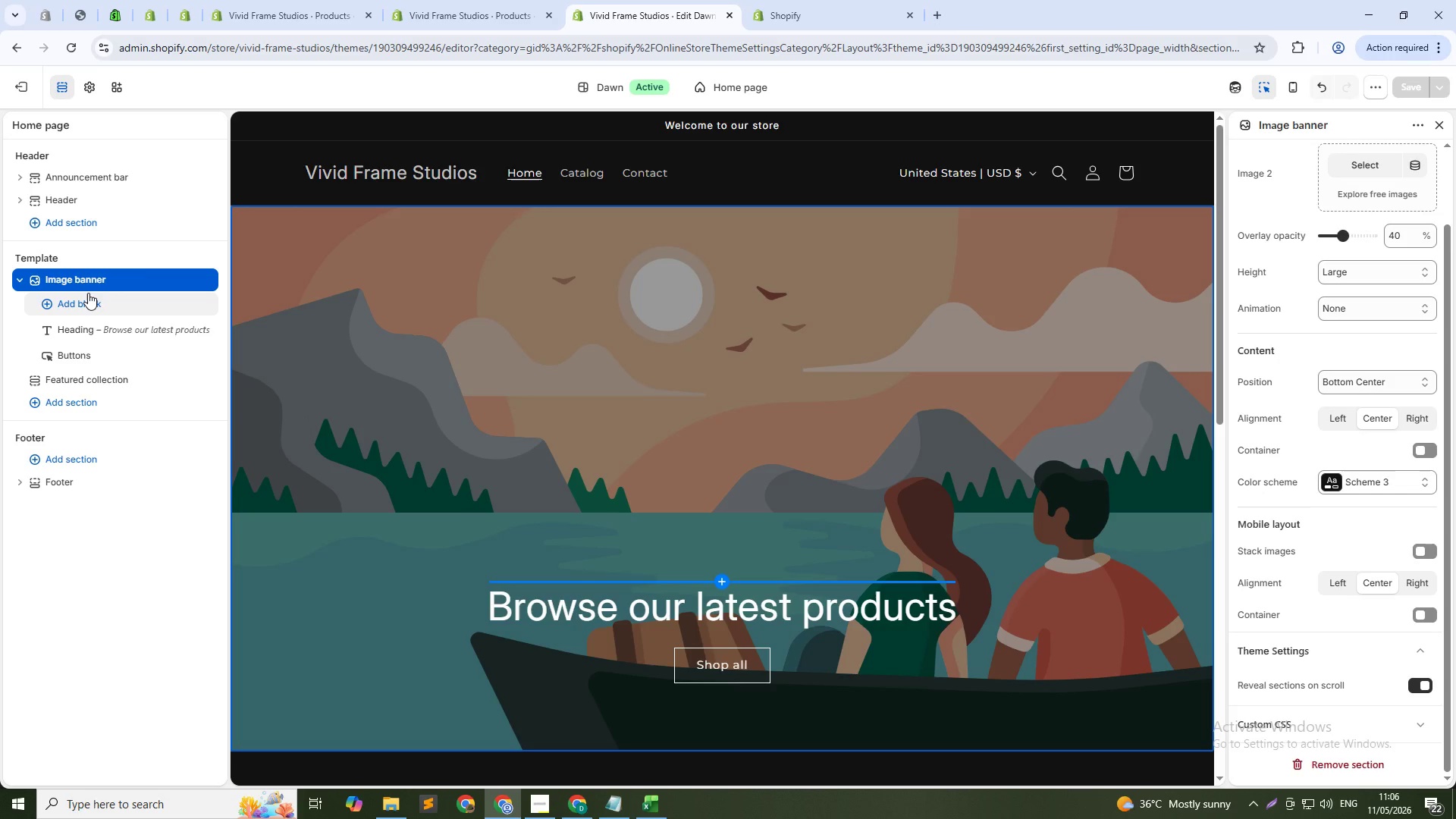 
wait(133.05)
 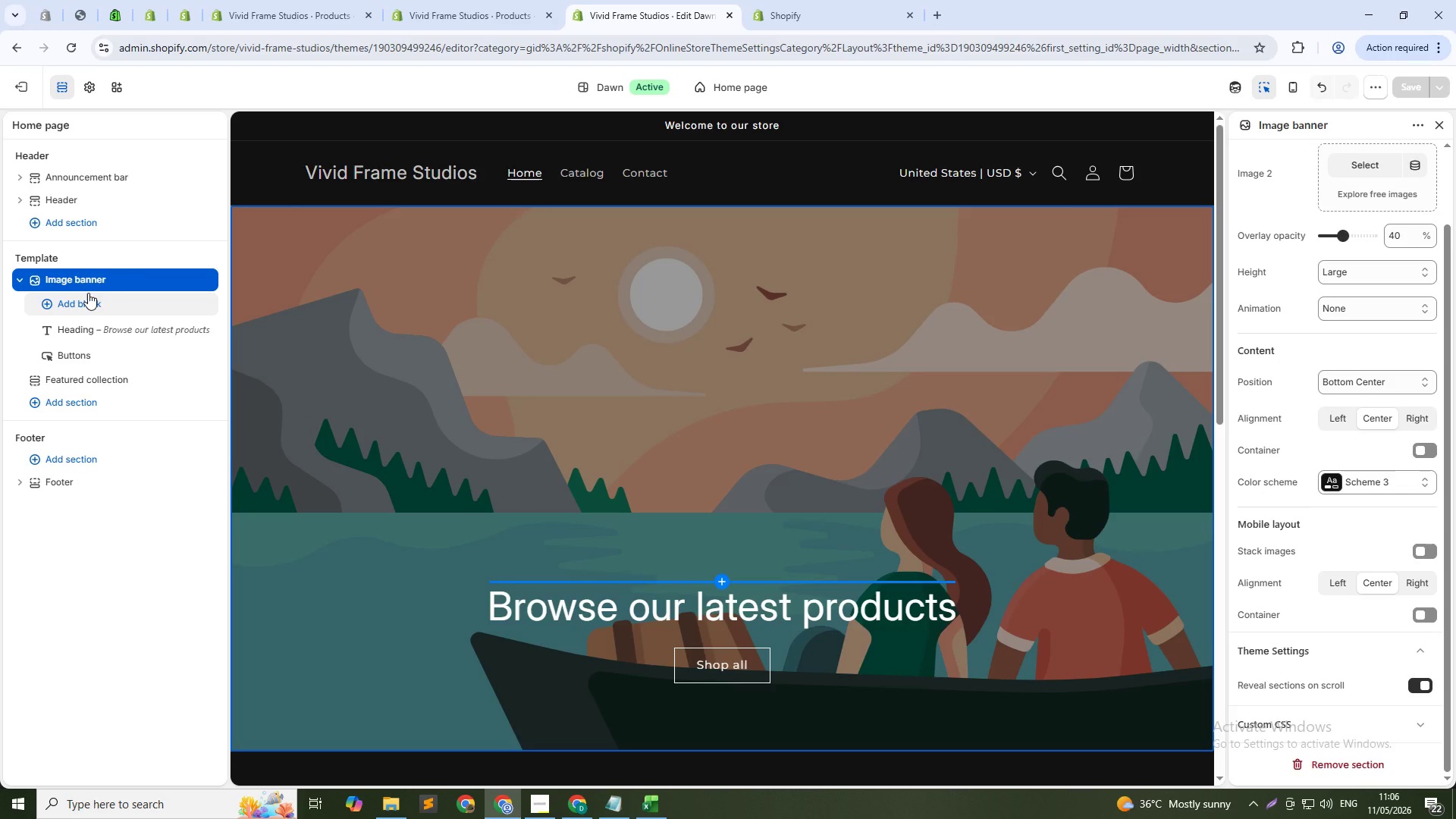 
left_click([766, 133])
 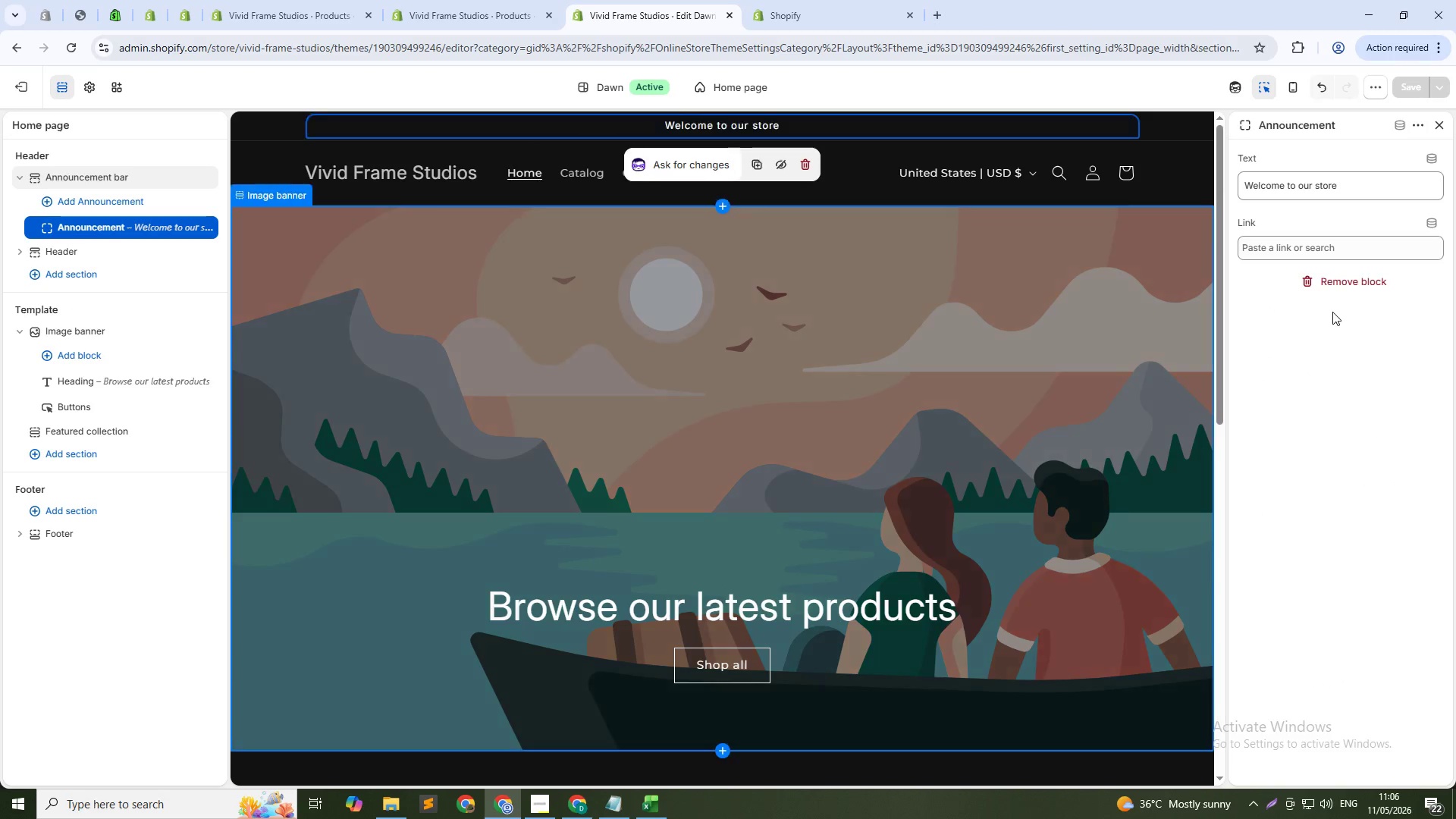 
scroll: coordinate [1448, 271], scroll_direction: up, amount: 4.0
 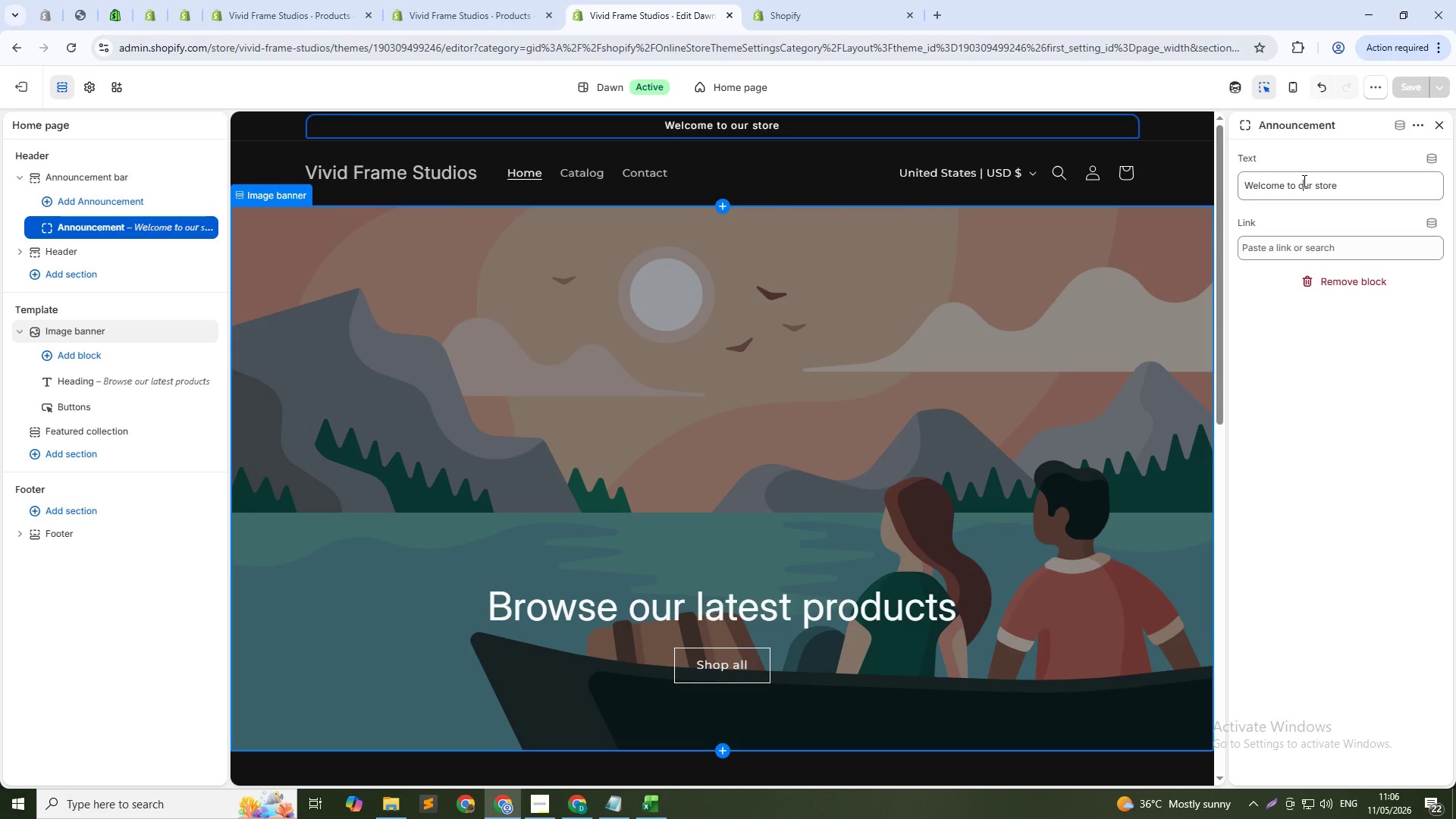 
left_click([1303, 180])
 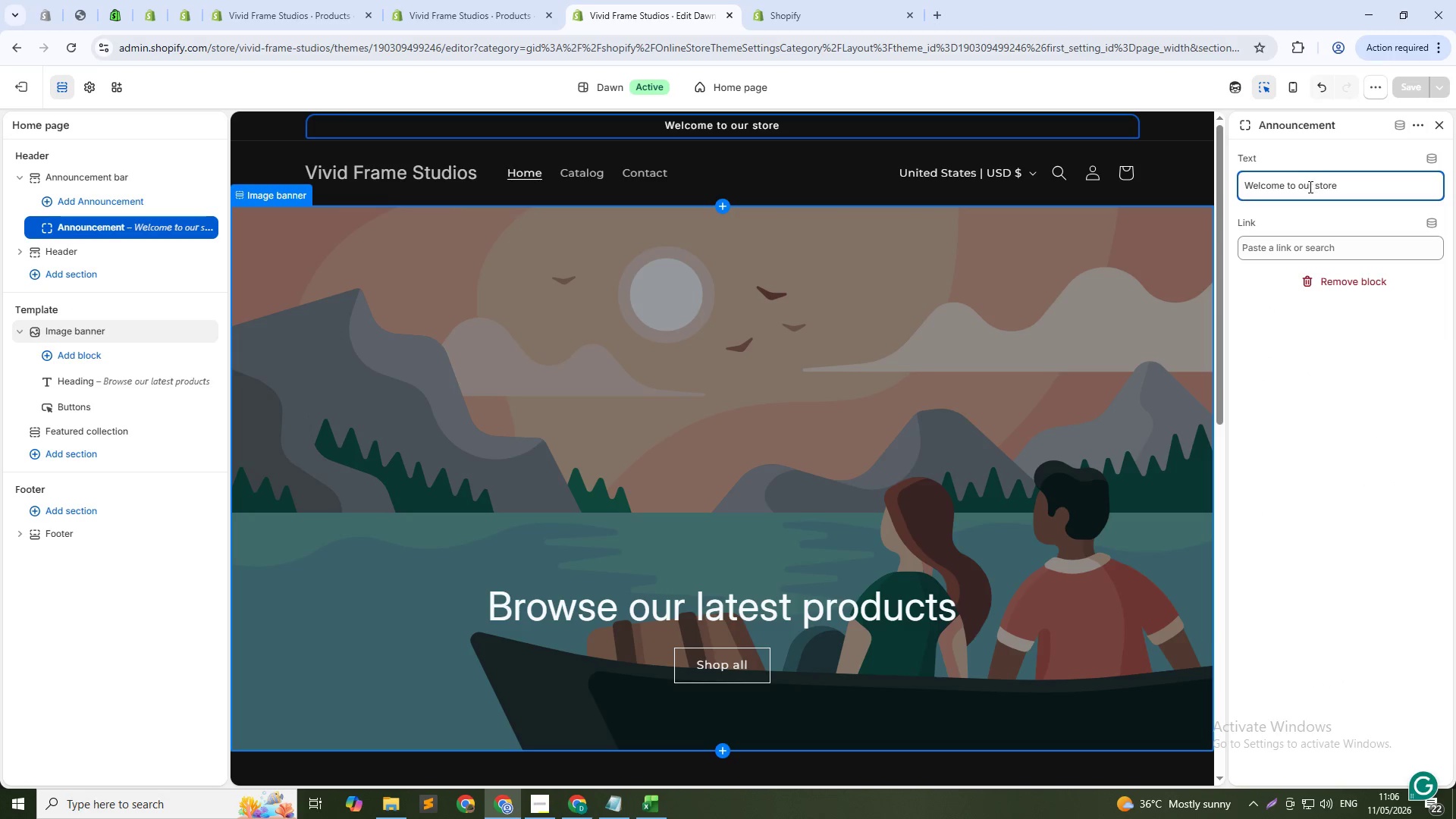 
left_click([1309, 187])
 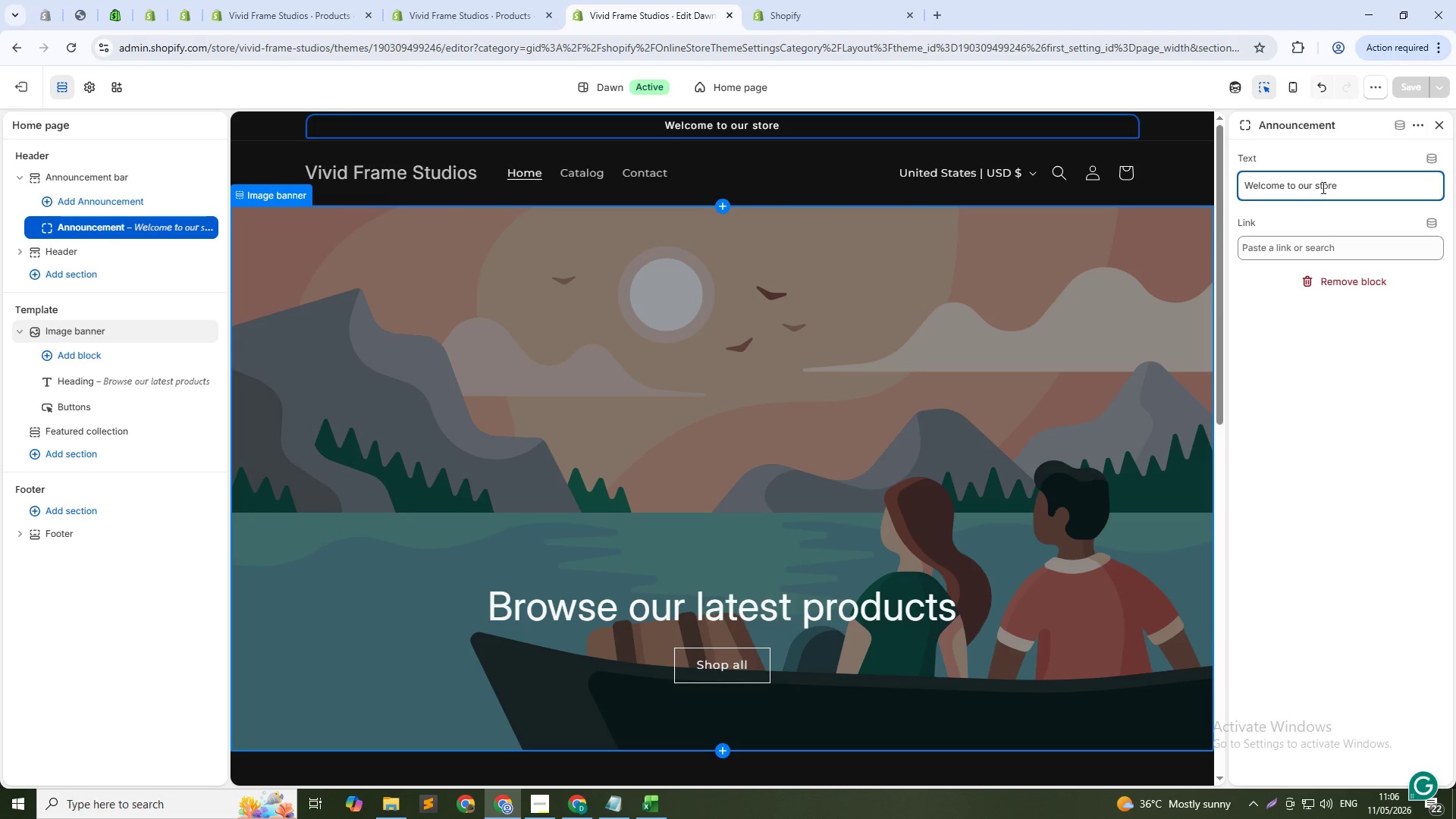 
left_click([1312, 188])
 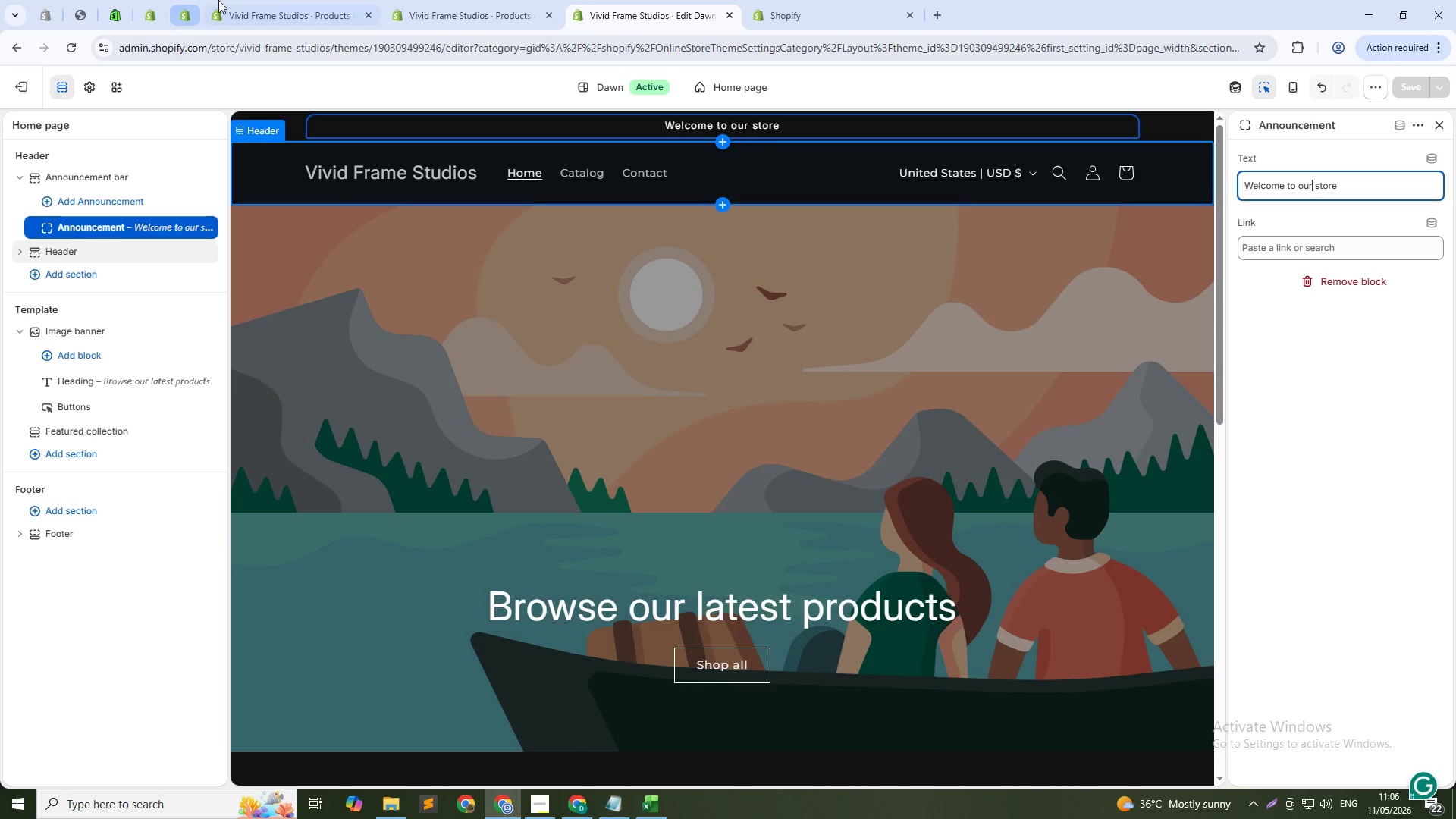 
key(Space)
 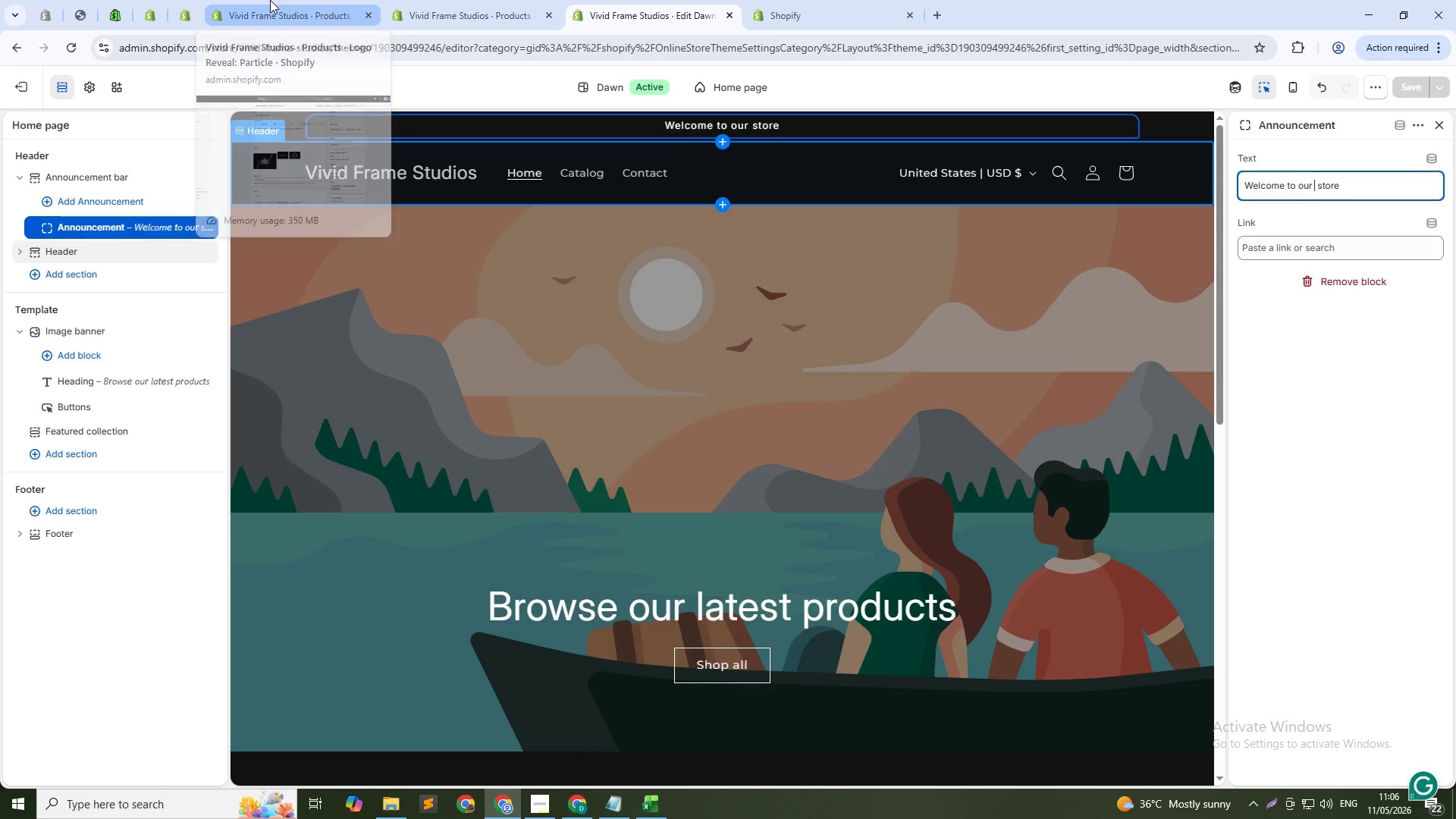 
left_click([270, 0])
 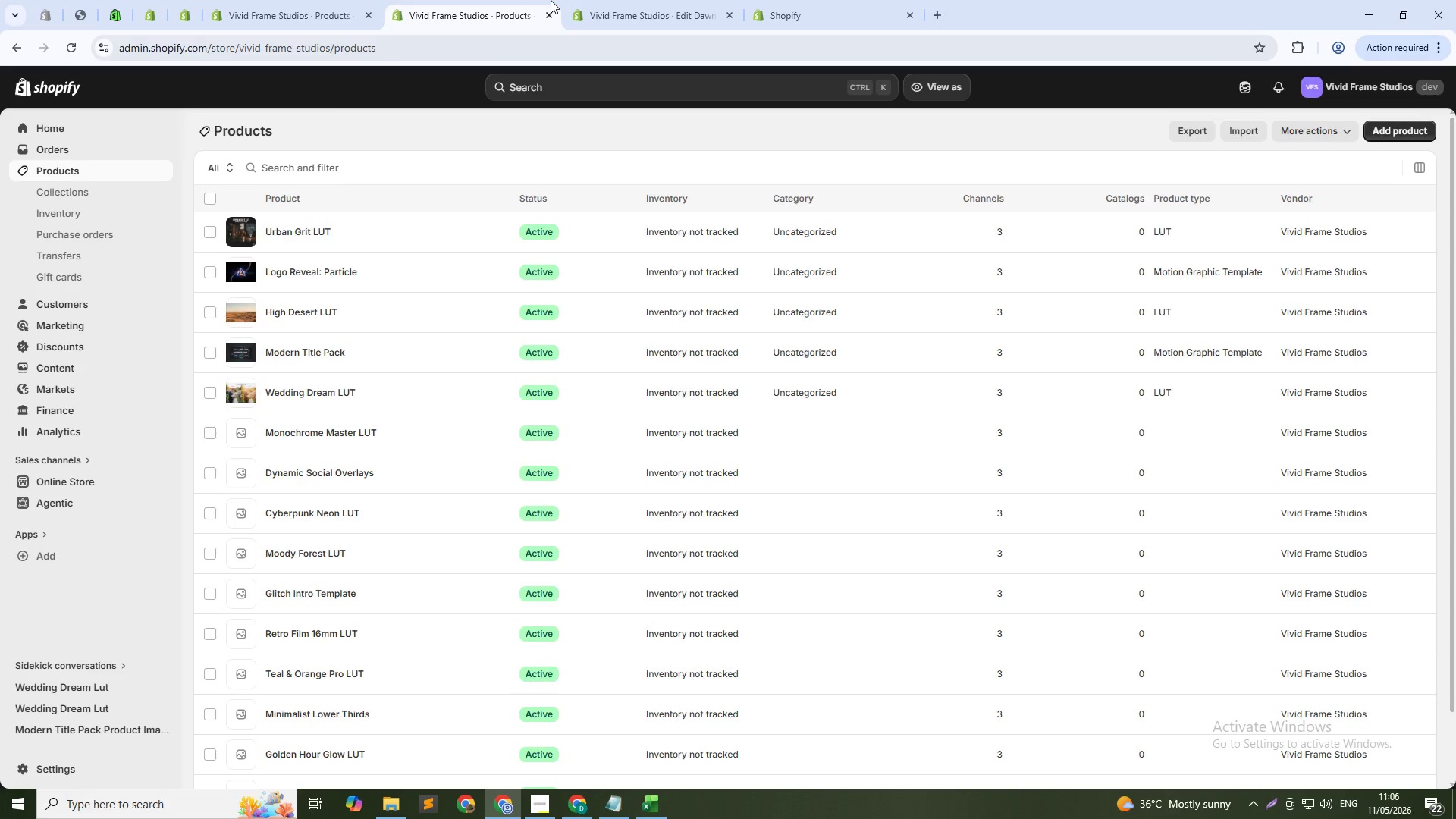 
wait(5.12)
 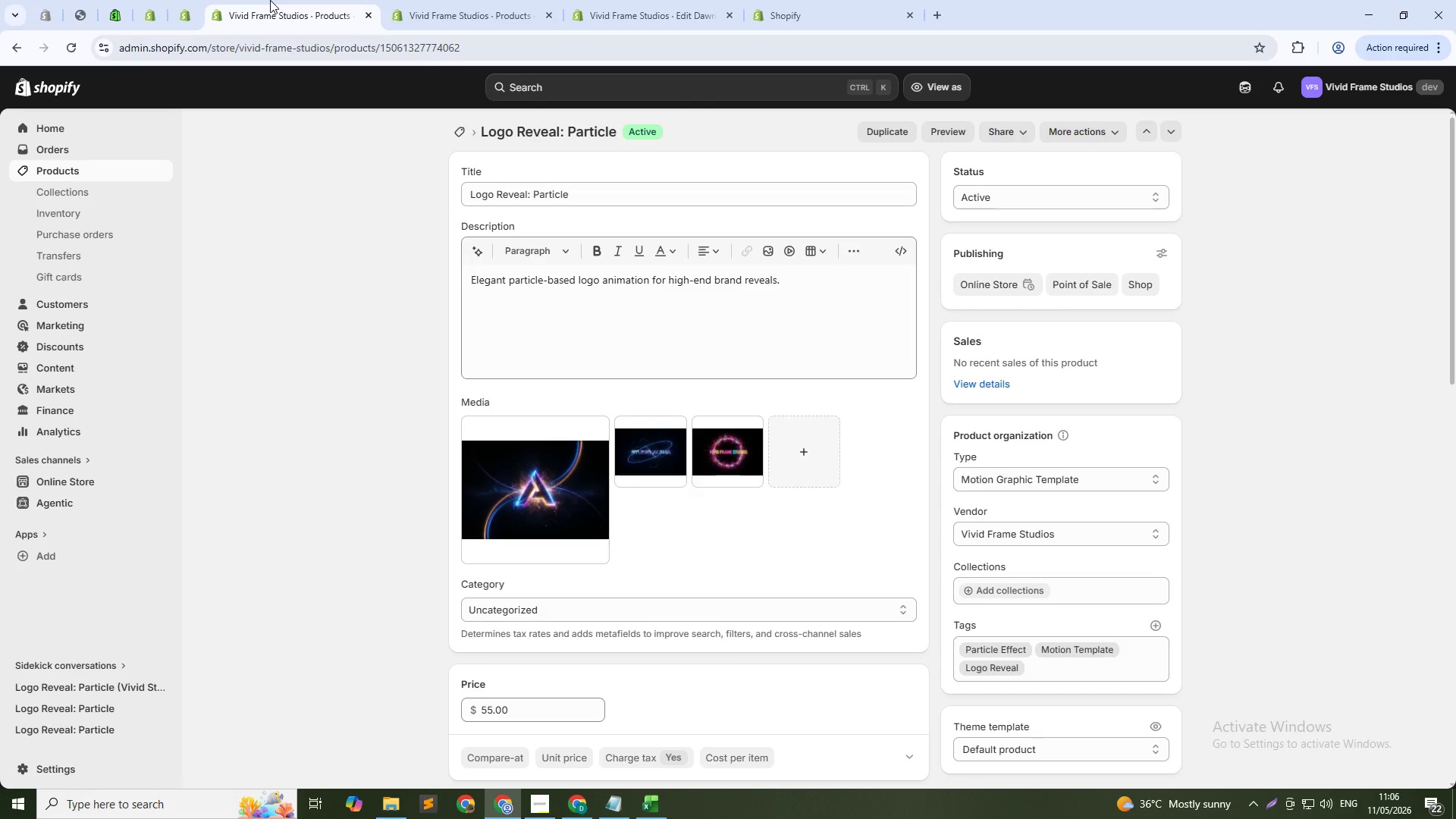 
left_click([698, 0])
 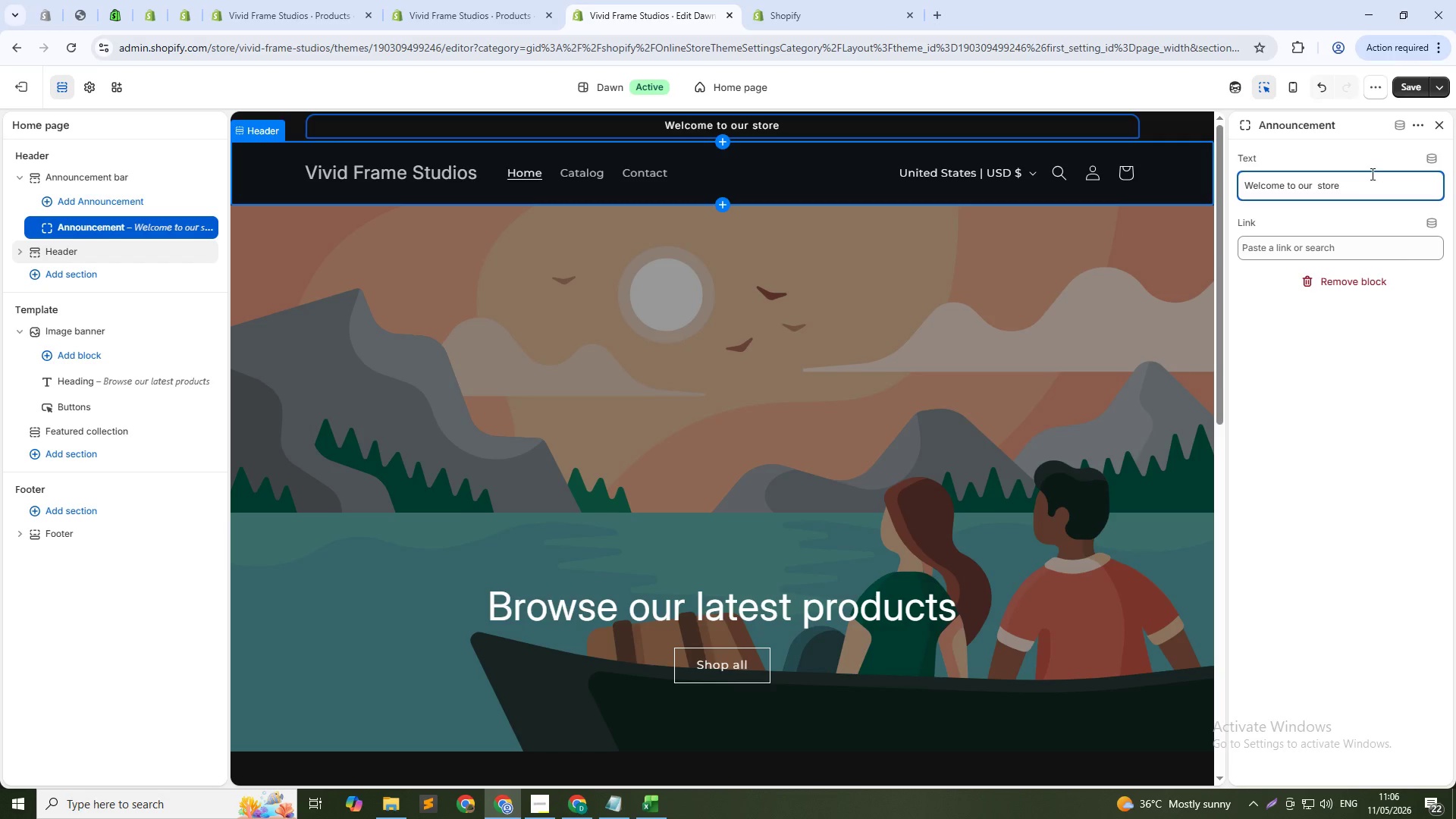 
left_click_drag(start_coordinate=[1364, 178], to_coordinate=[1316, 188])
 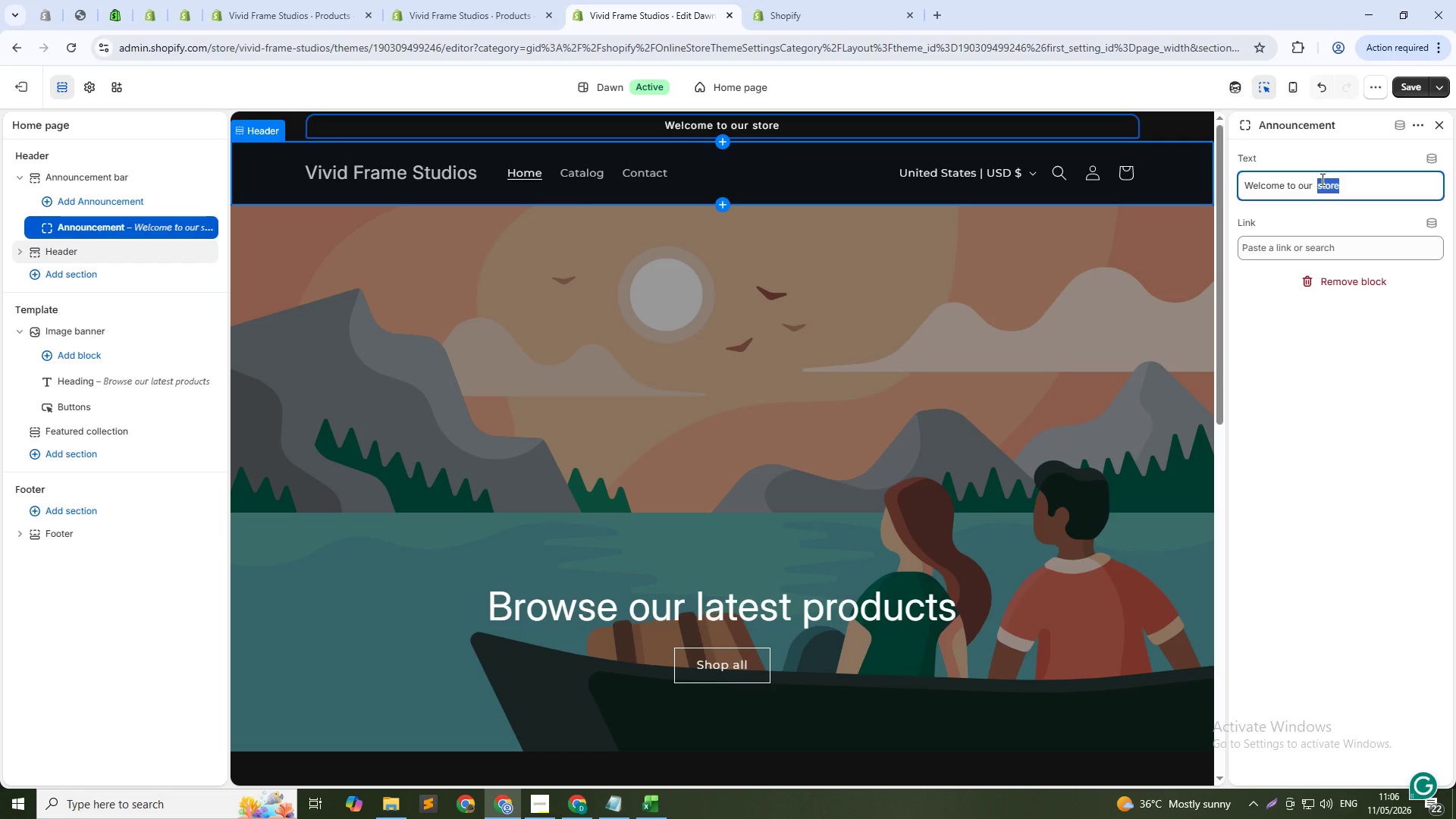 
key(Backspace)
 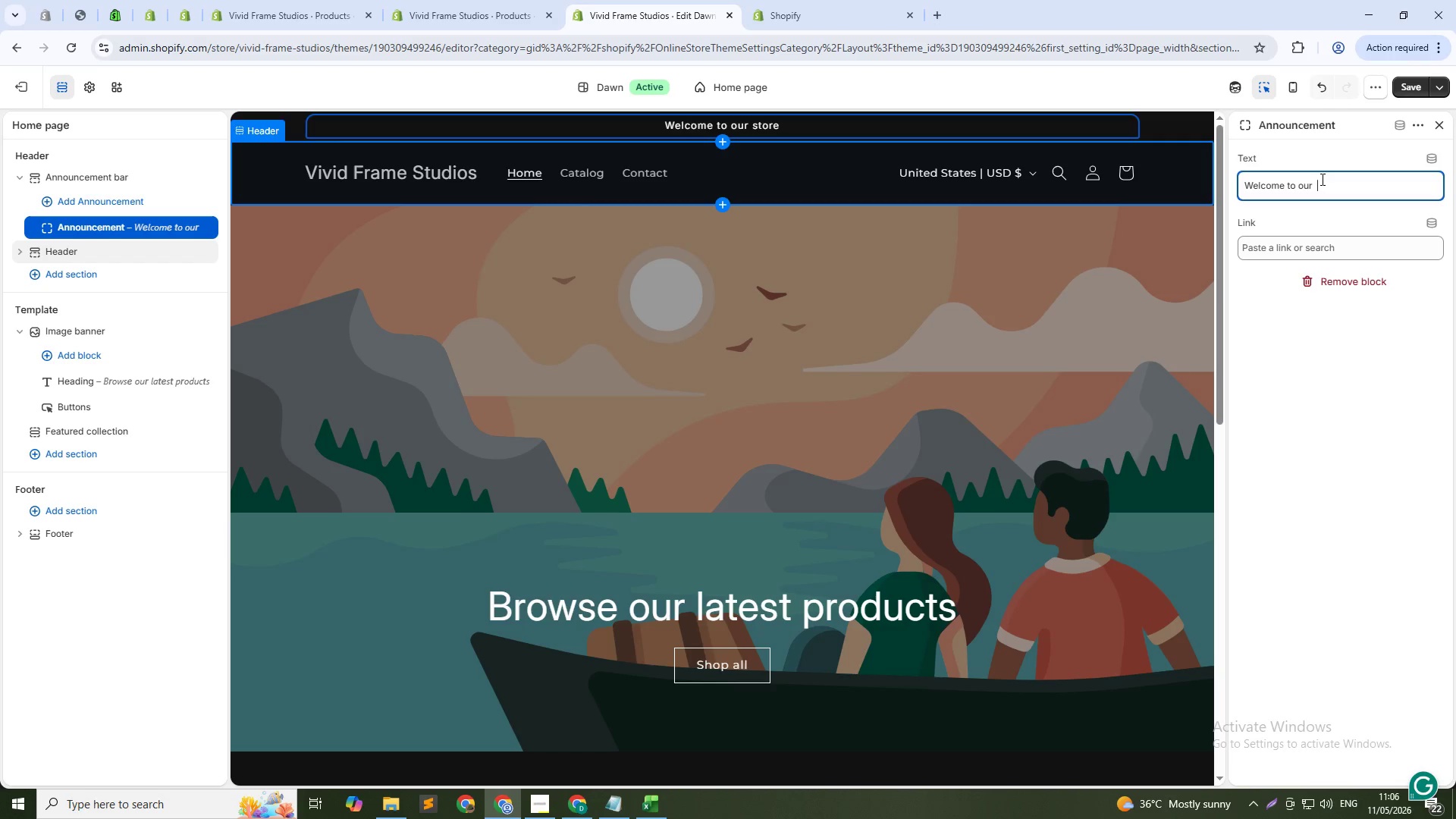 
key(Backspace)
 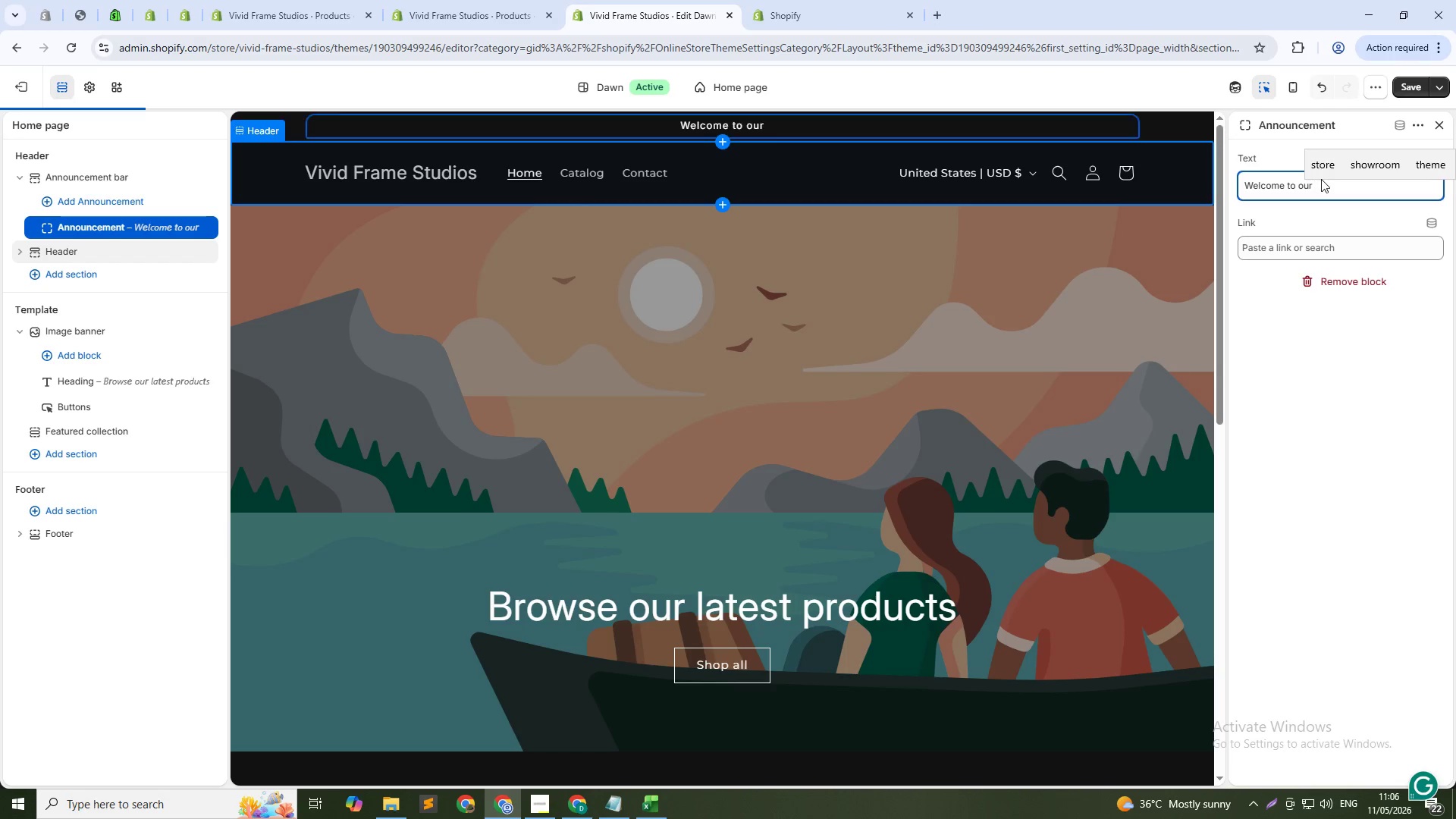 
key(Shift+Quote)
 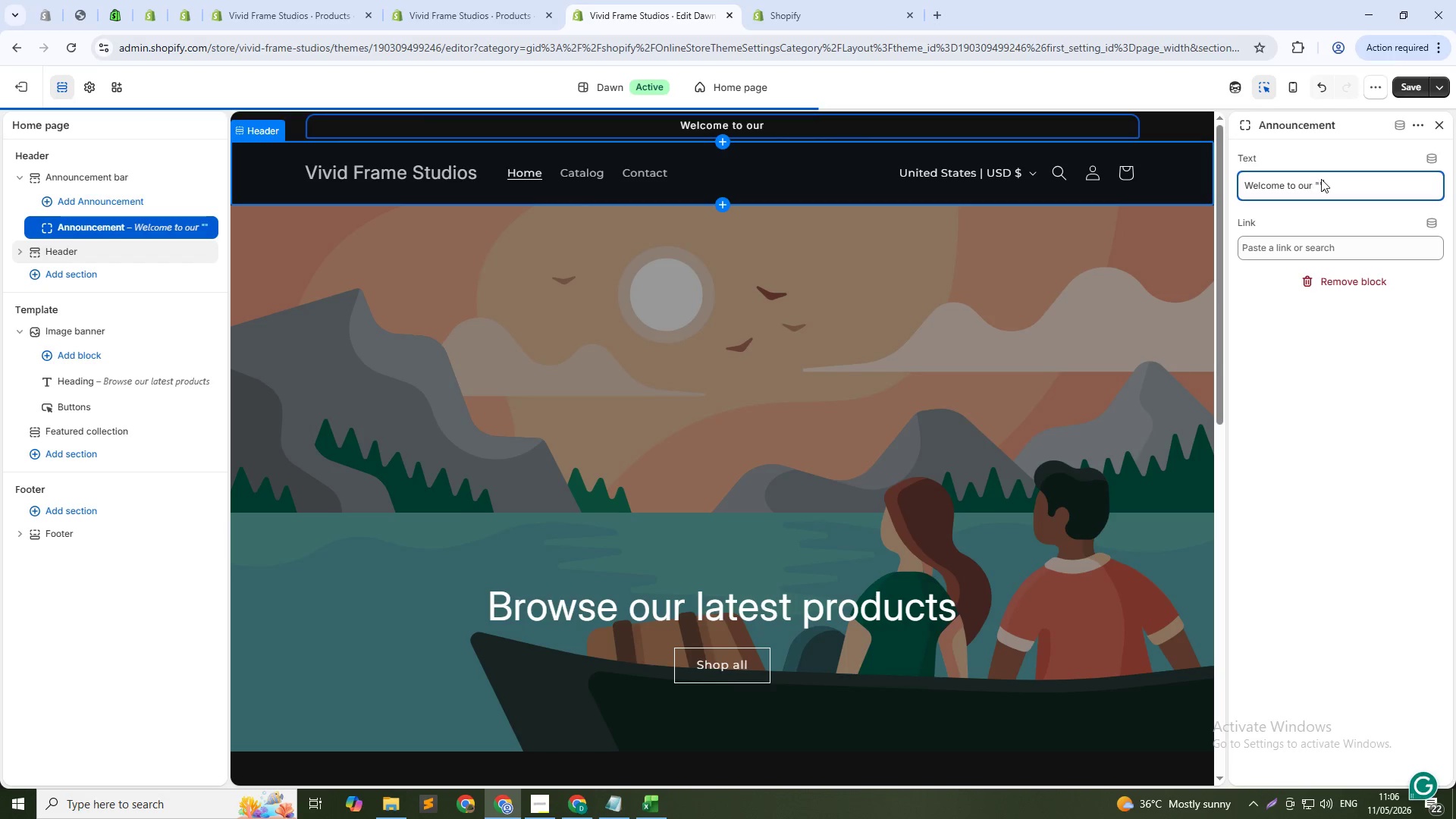 
key(Shift+Quote)
 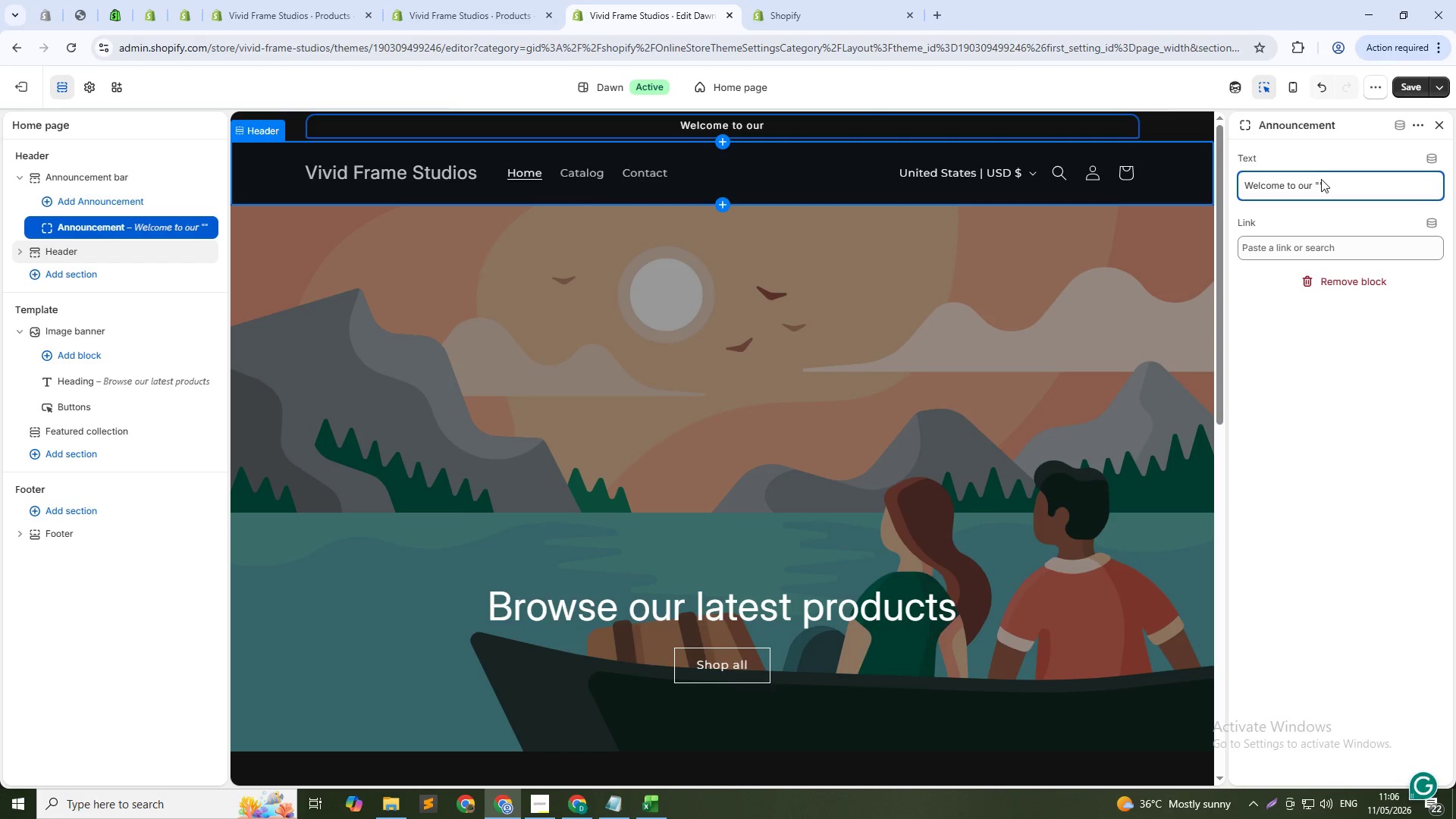 
key(ArrowLeft)
 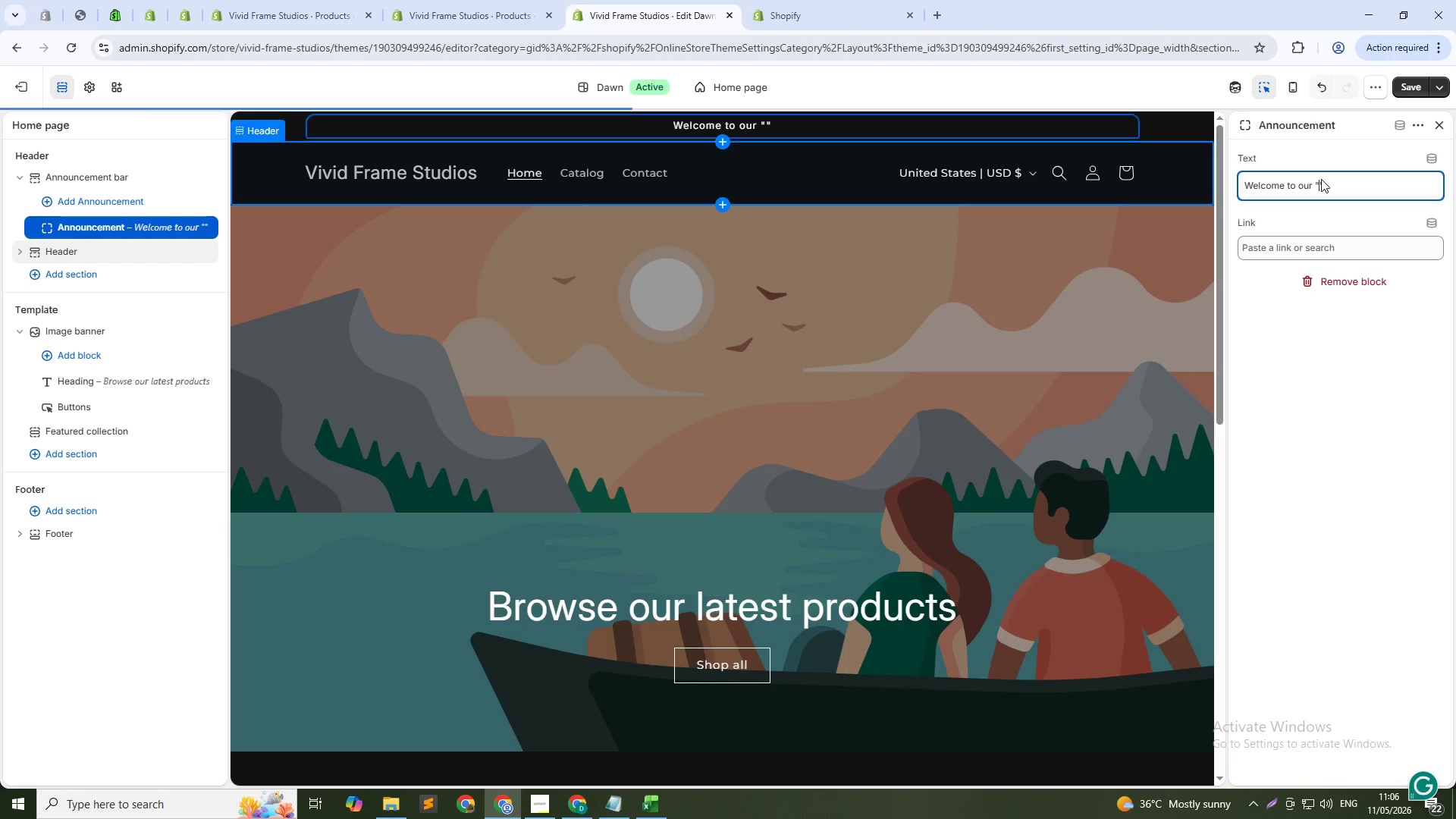 
type(Vivid Frame)
 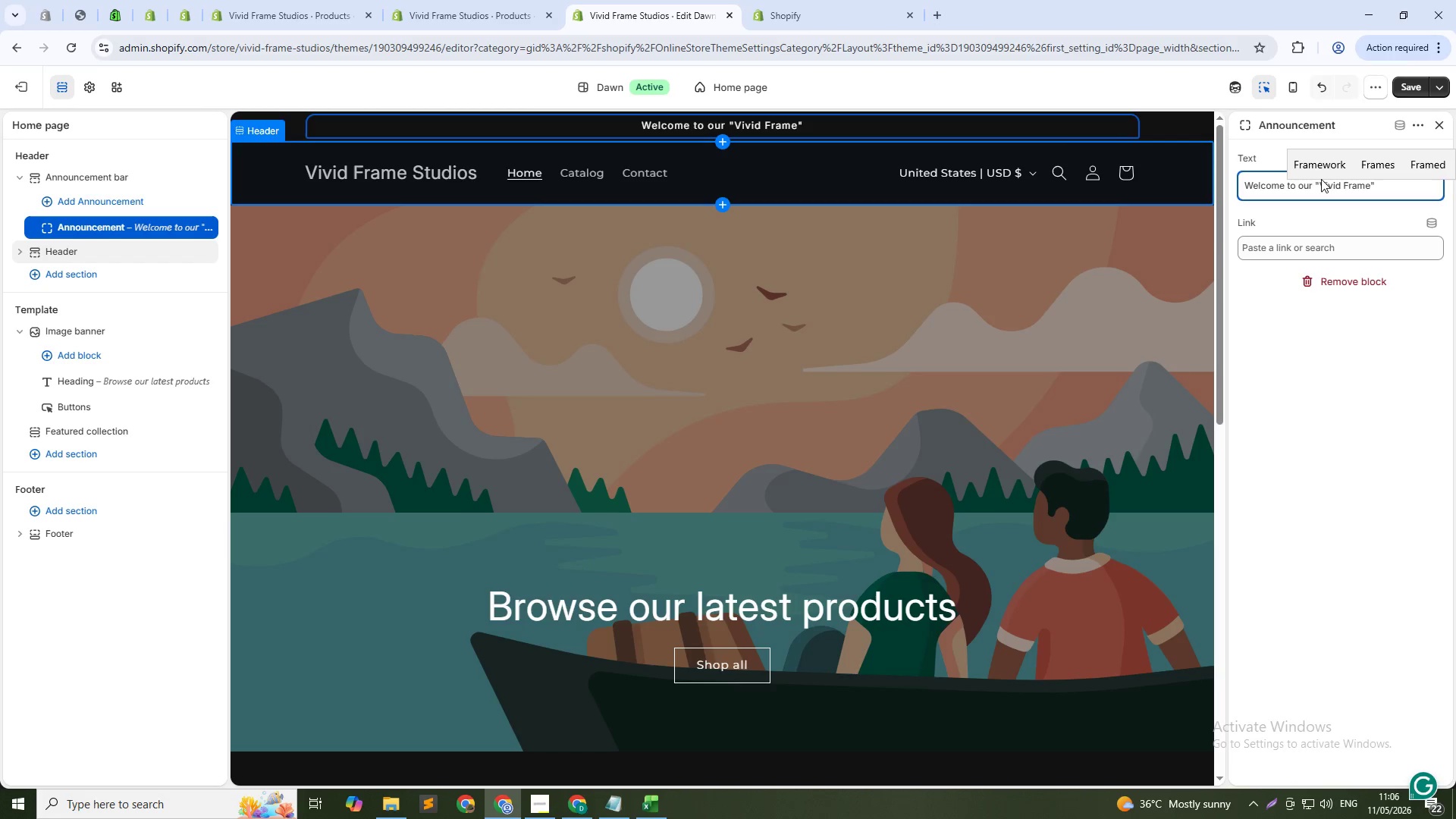 
type(s Studio)
 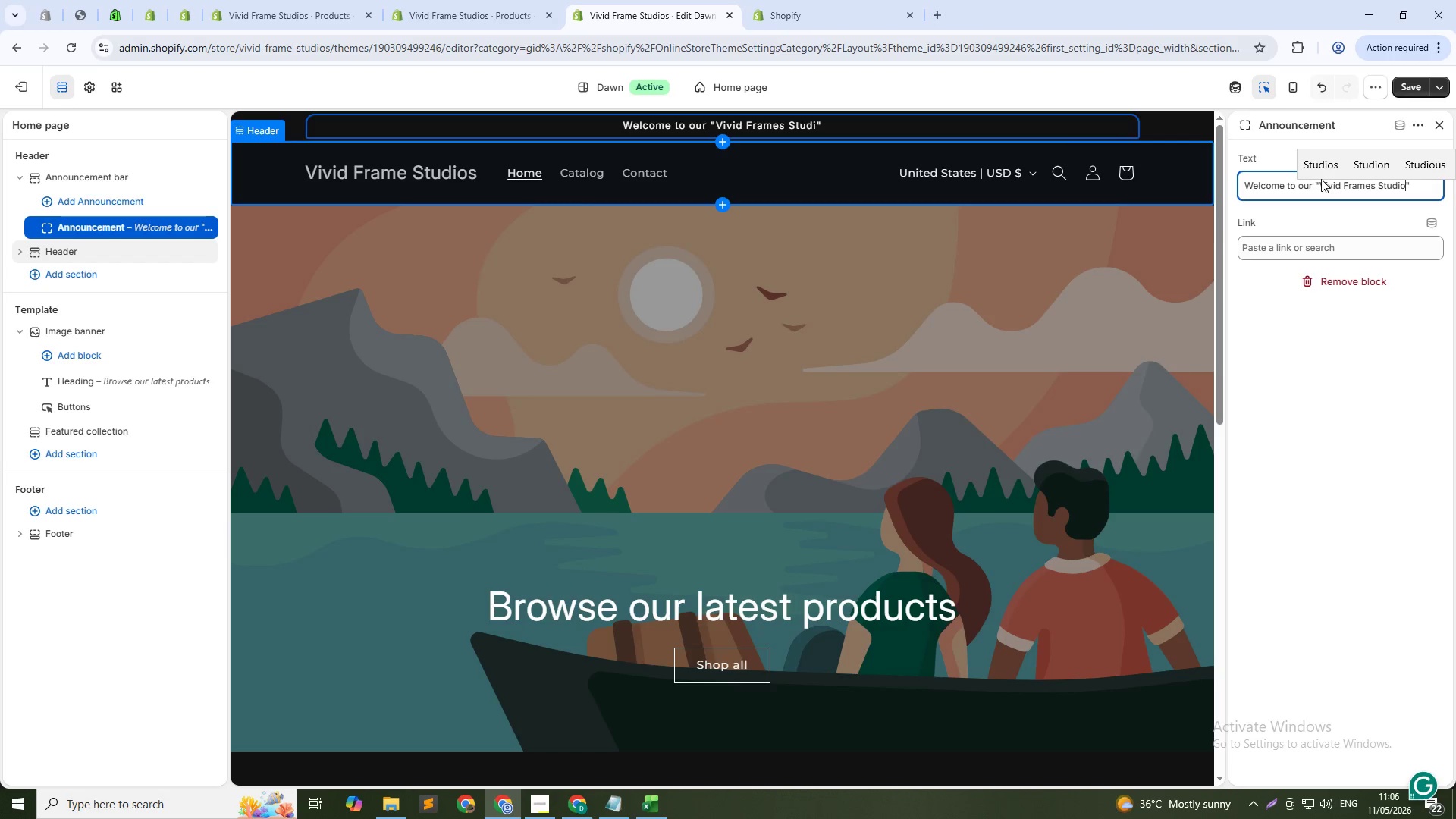 
key(Alt+Space)
 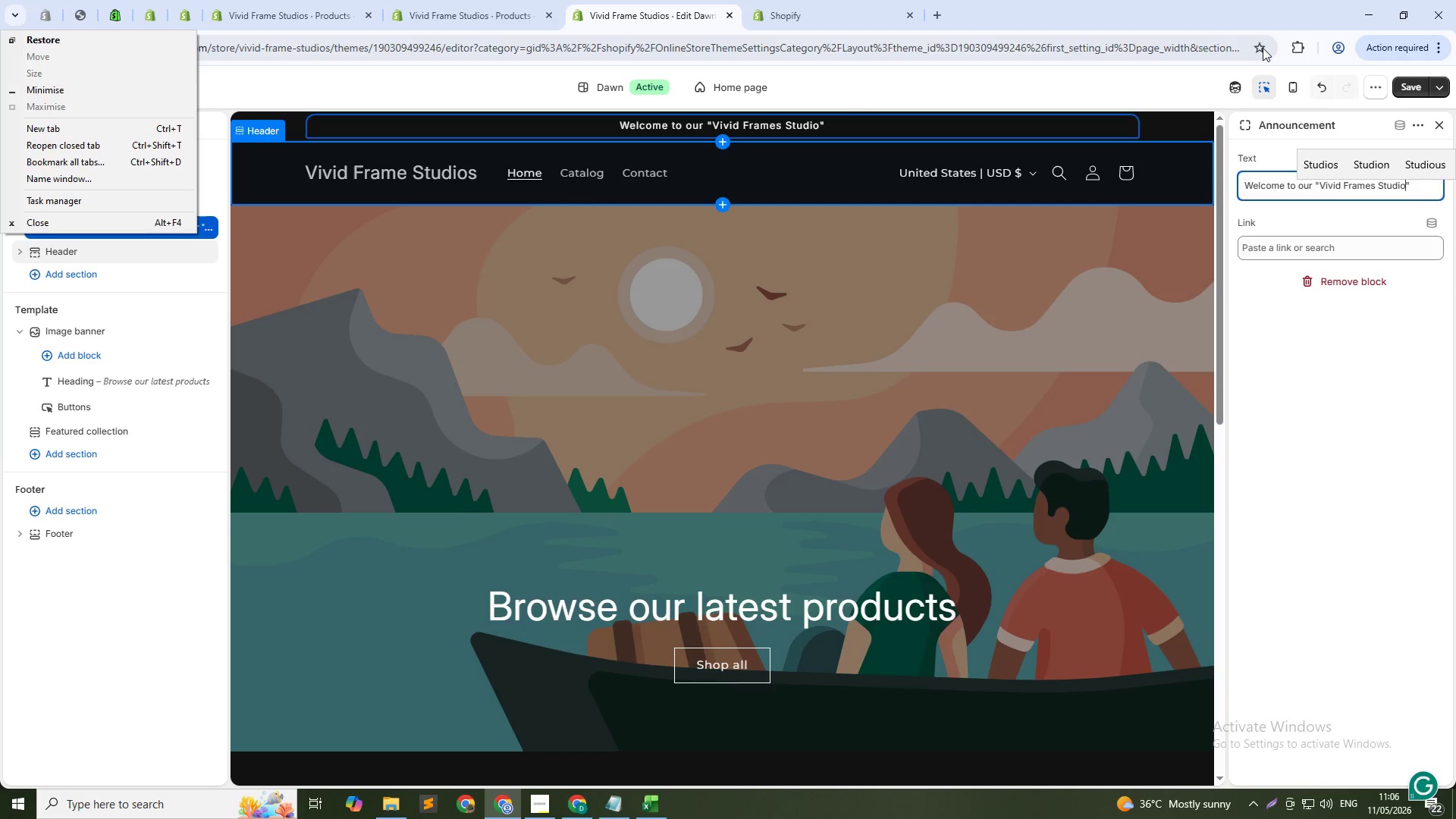 
key(Alt+Tab)
 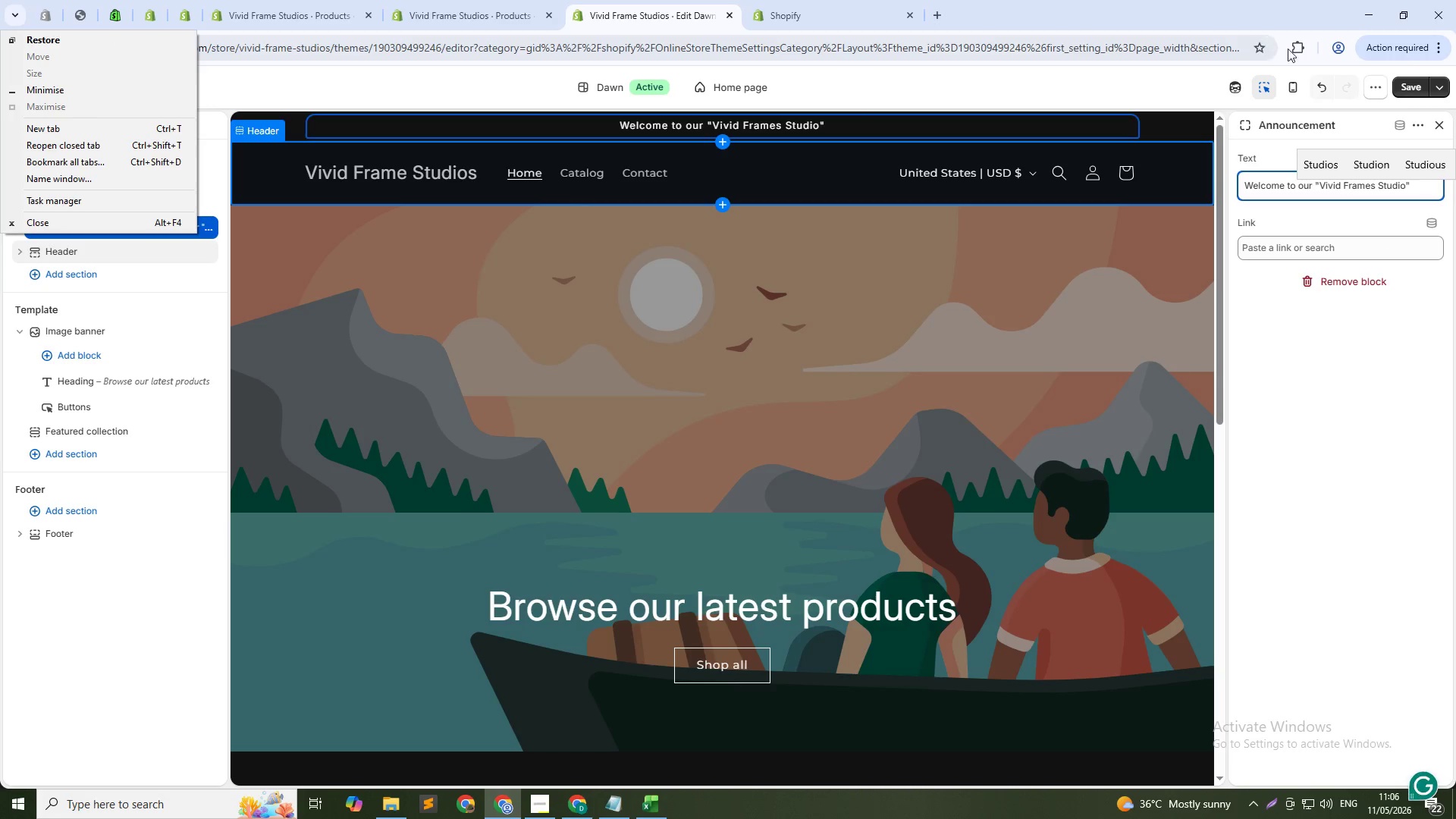 
key(Alt+AltLeft)
 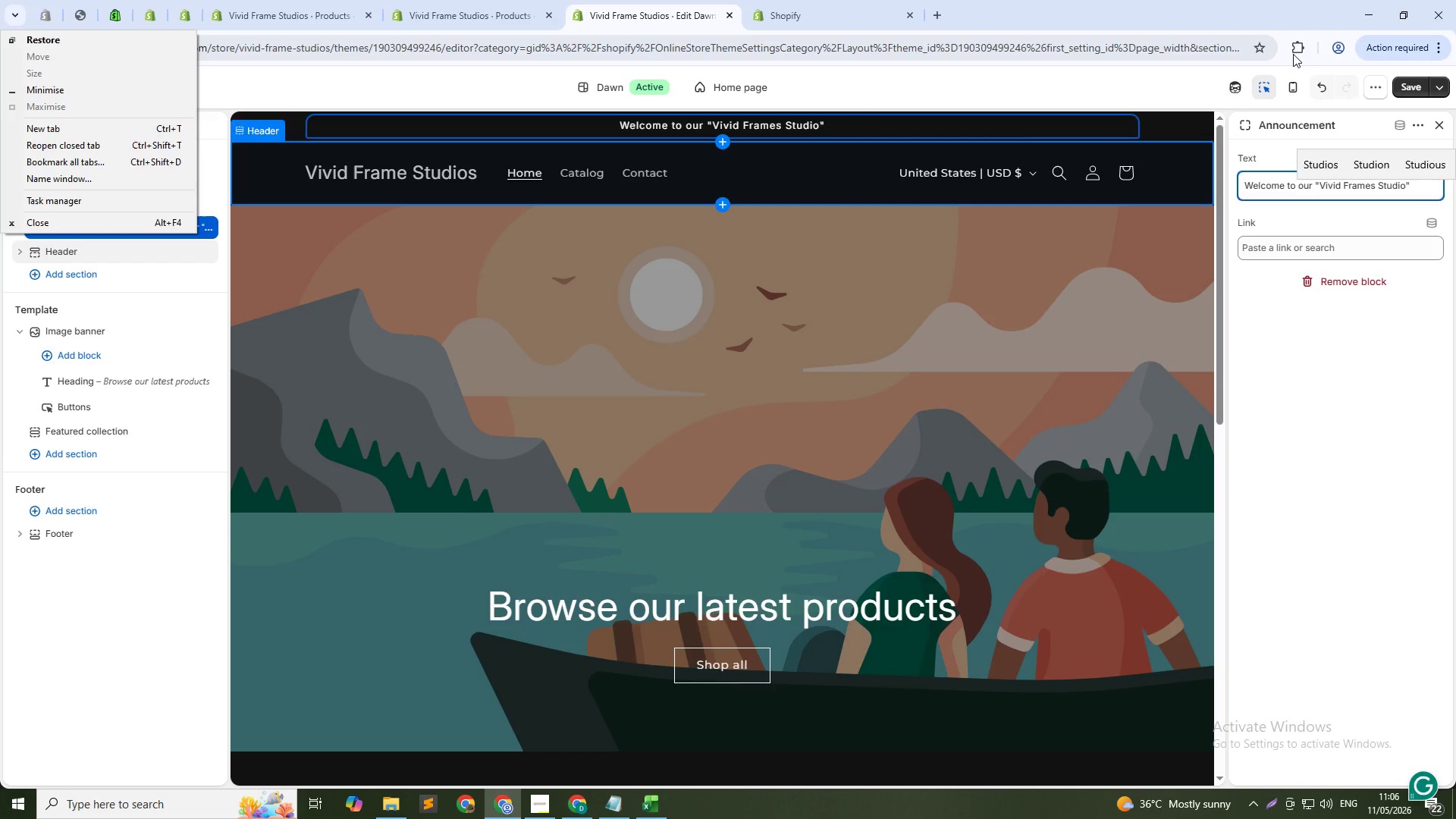 
key(Alt+Tab)